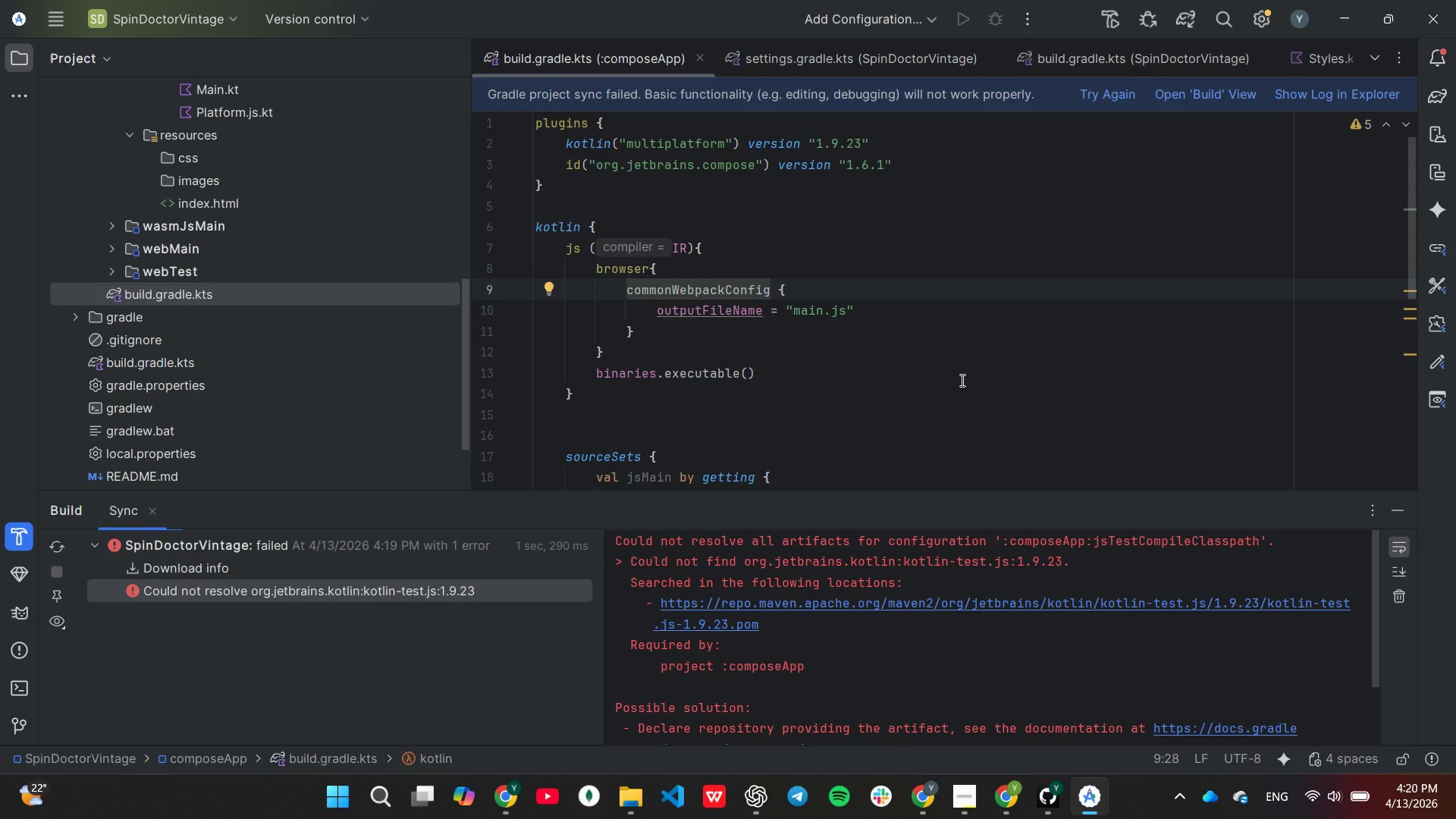 
wait(5.07)
 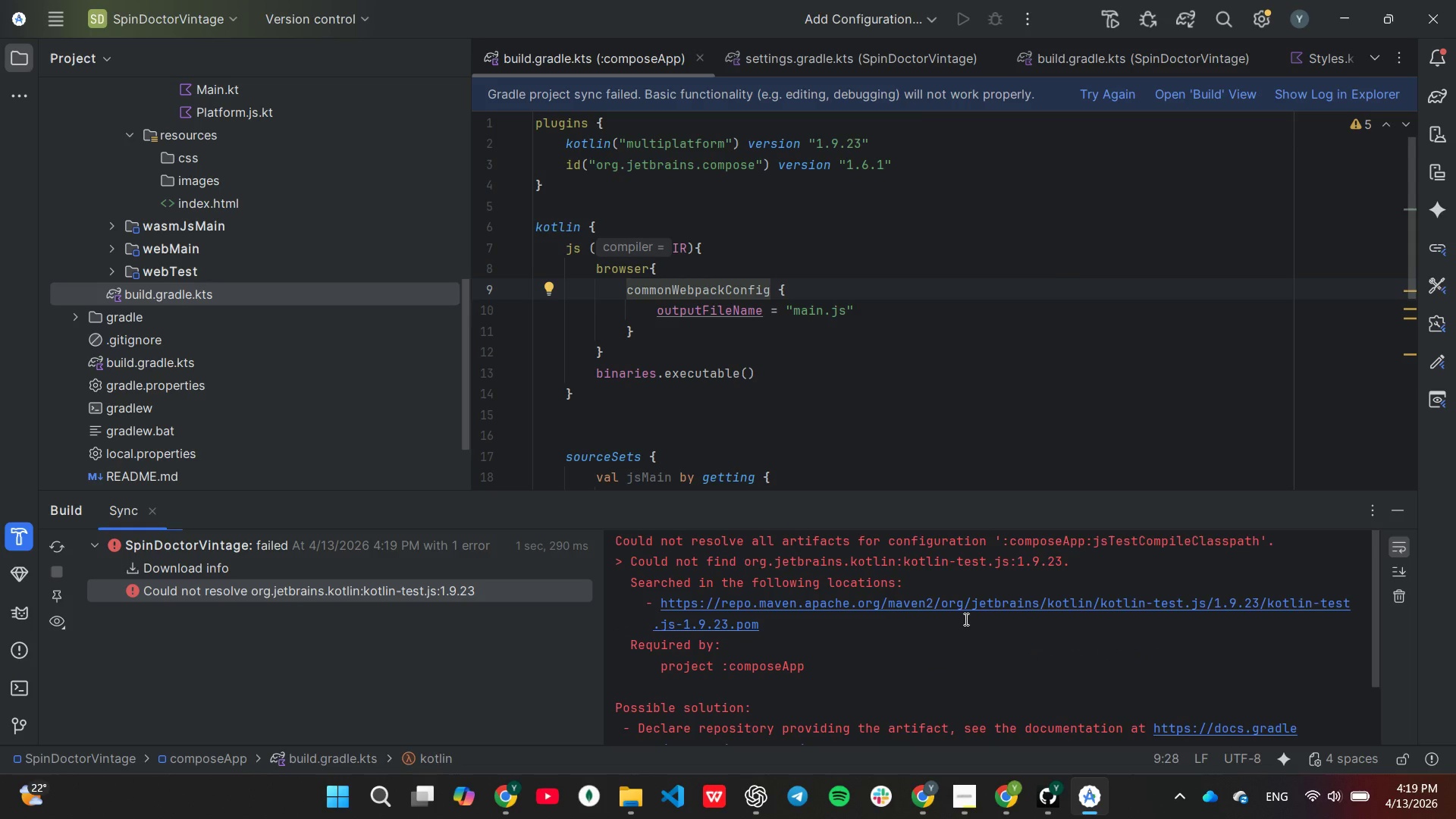 
scroll: coordinate [972, 388], scroll_direction: down, amount: 1.0
 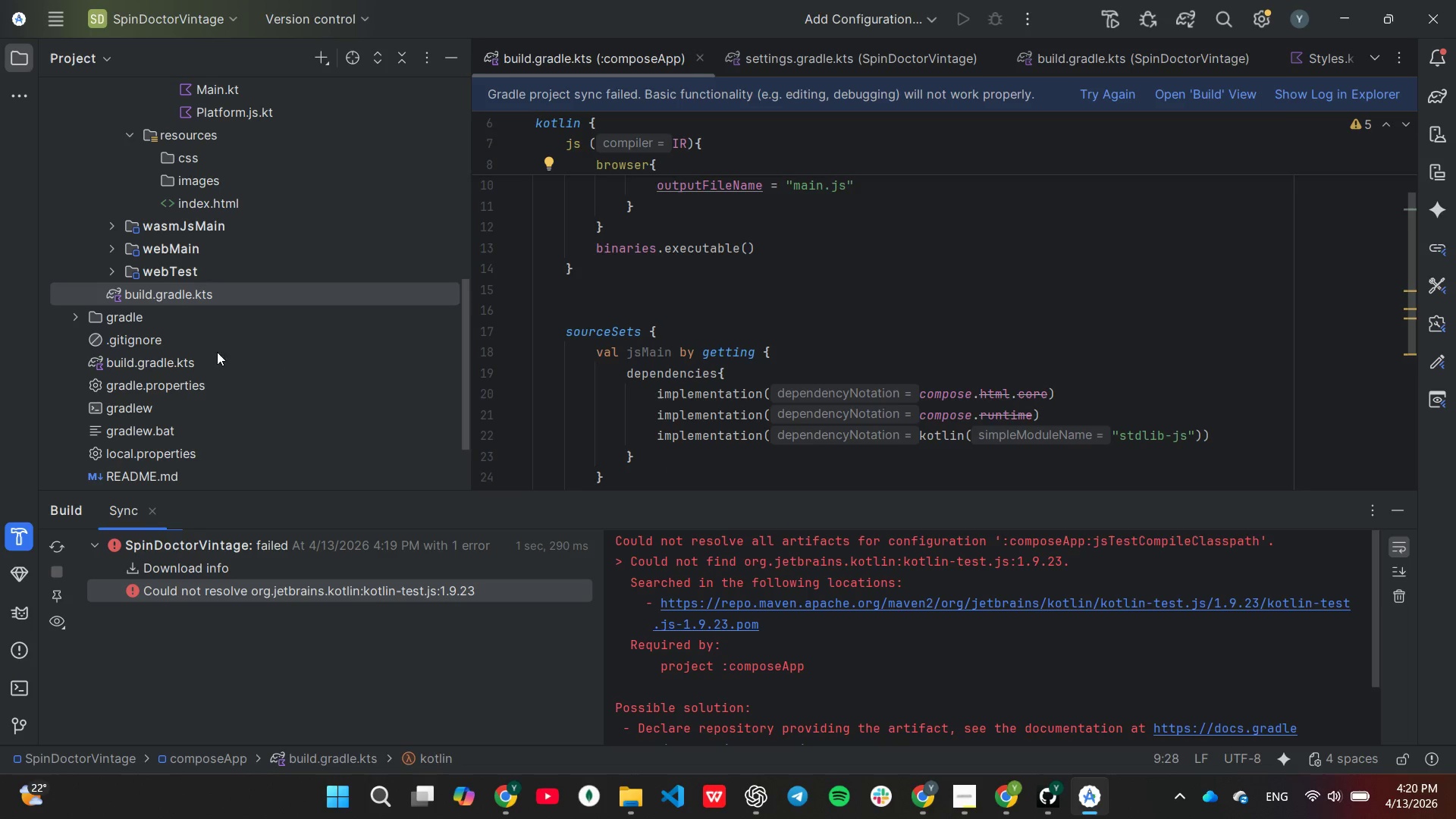 
double_click([209, 357])
 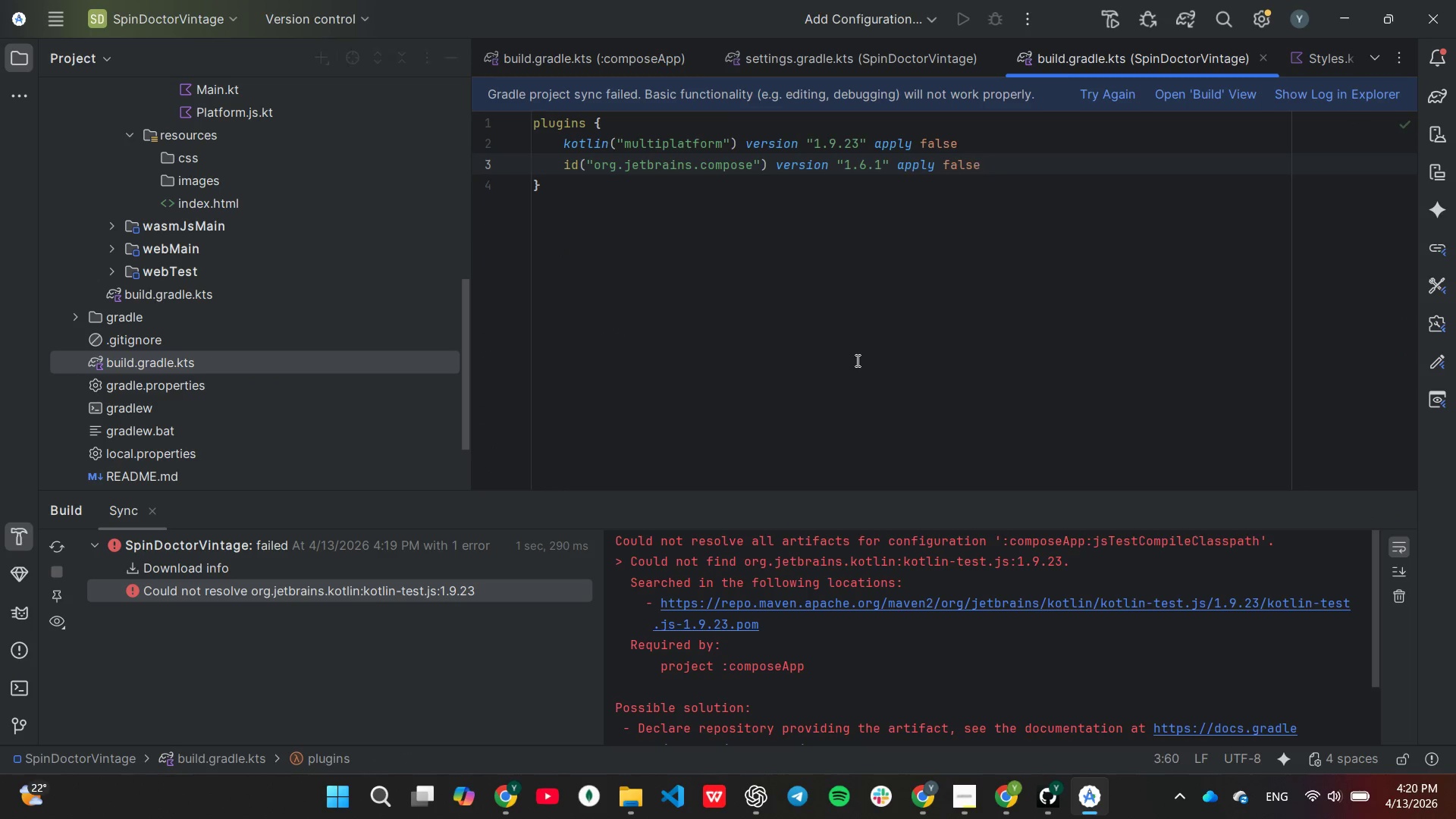 
left_click([857, 359])
 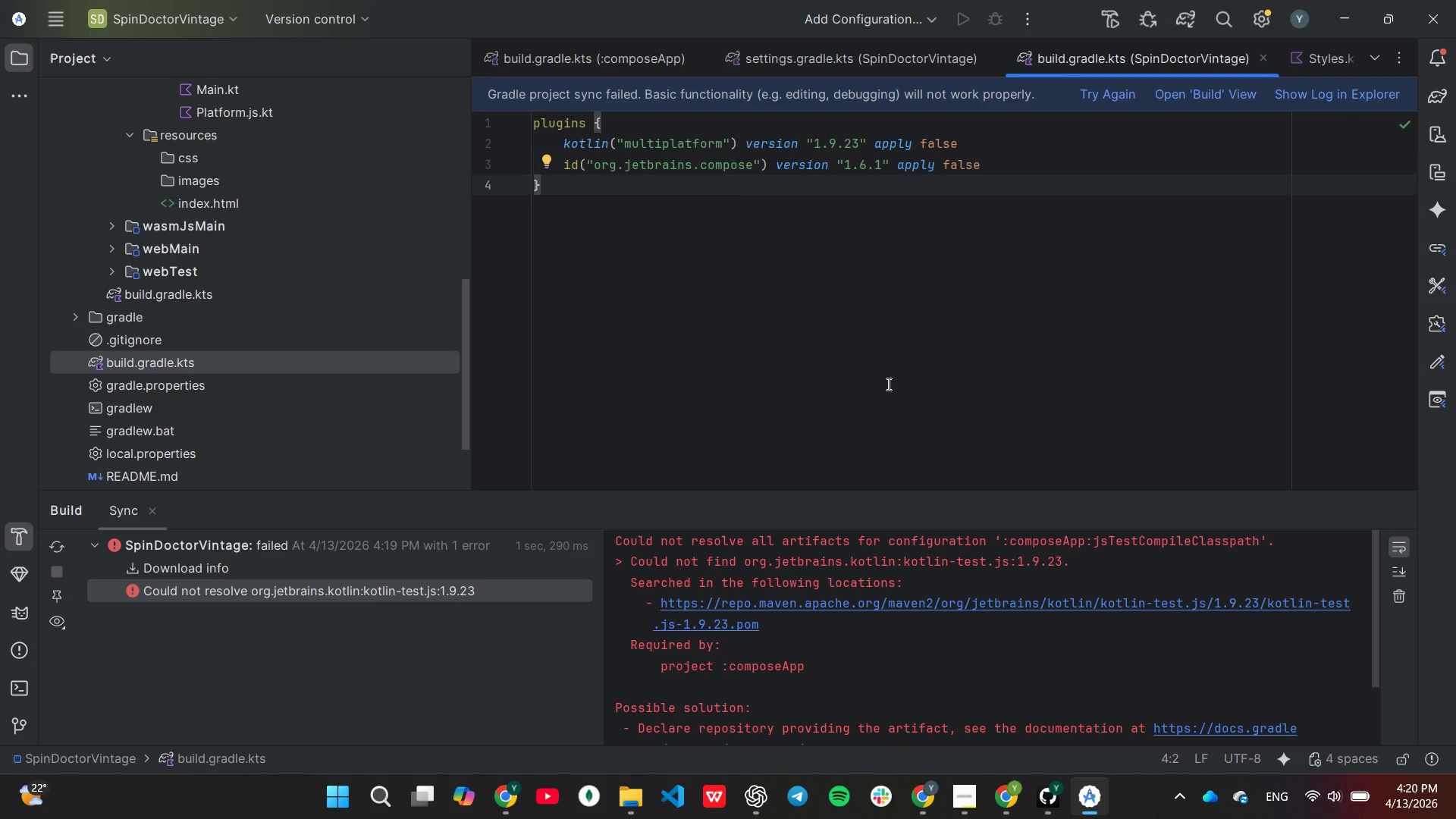 
key(Control+Z)
 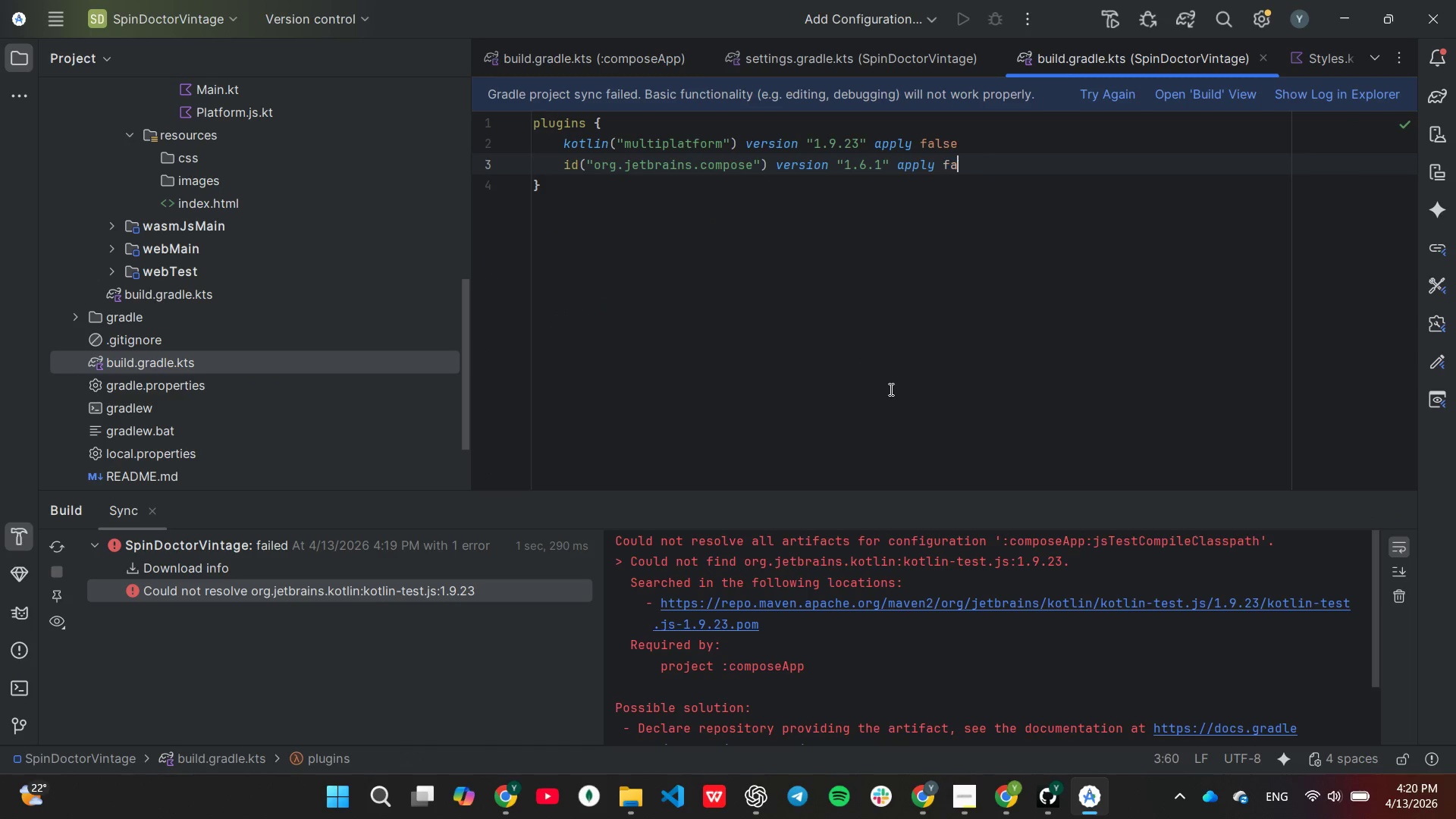 
key(Control+Z)
 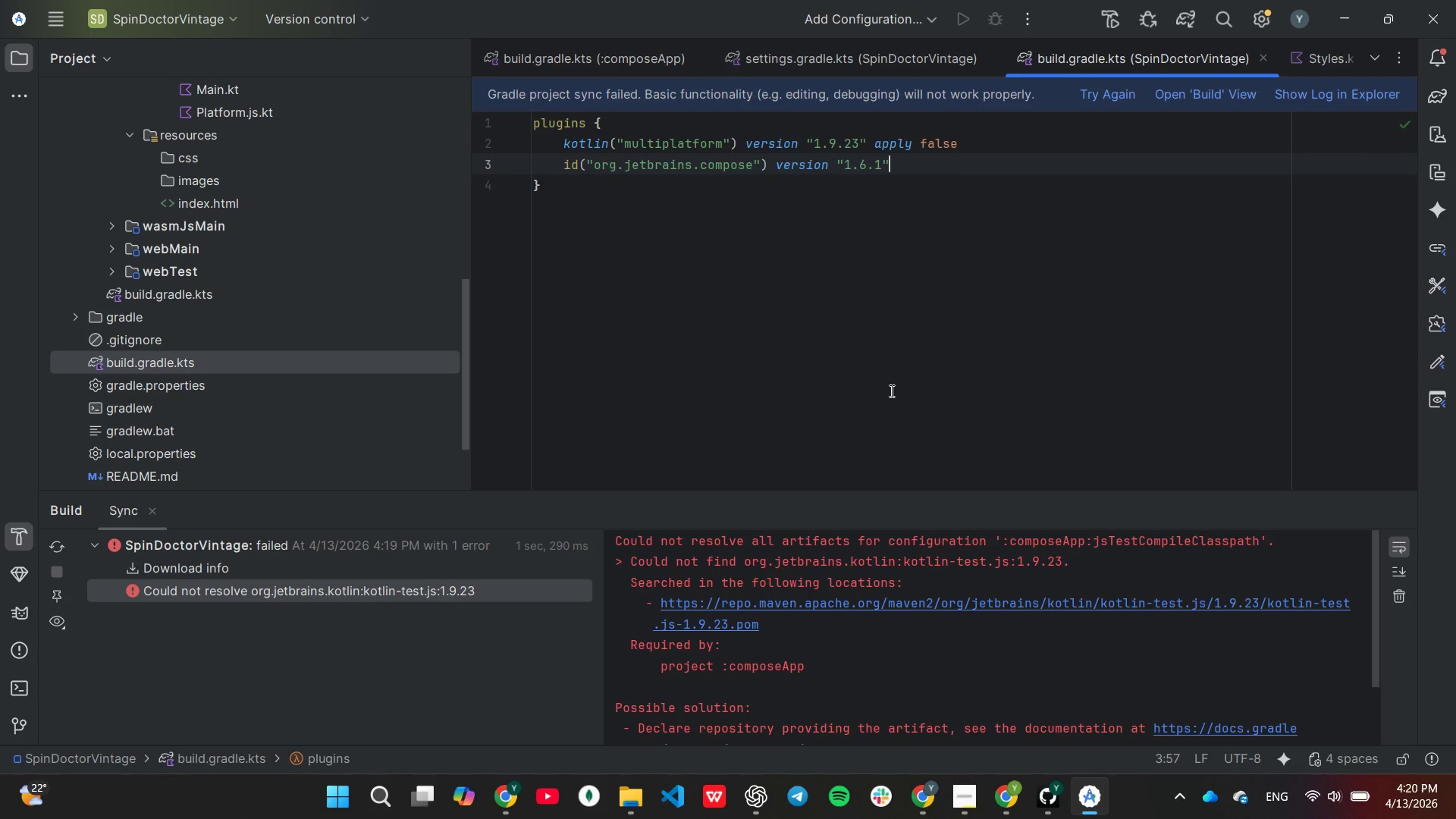 
key(Control+Z)
 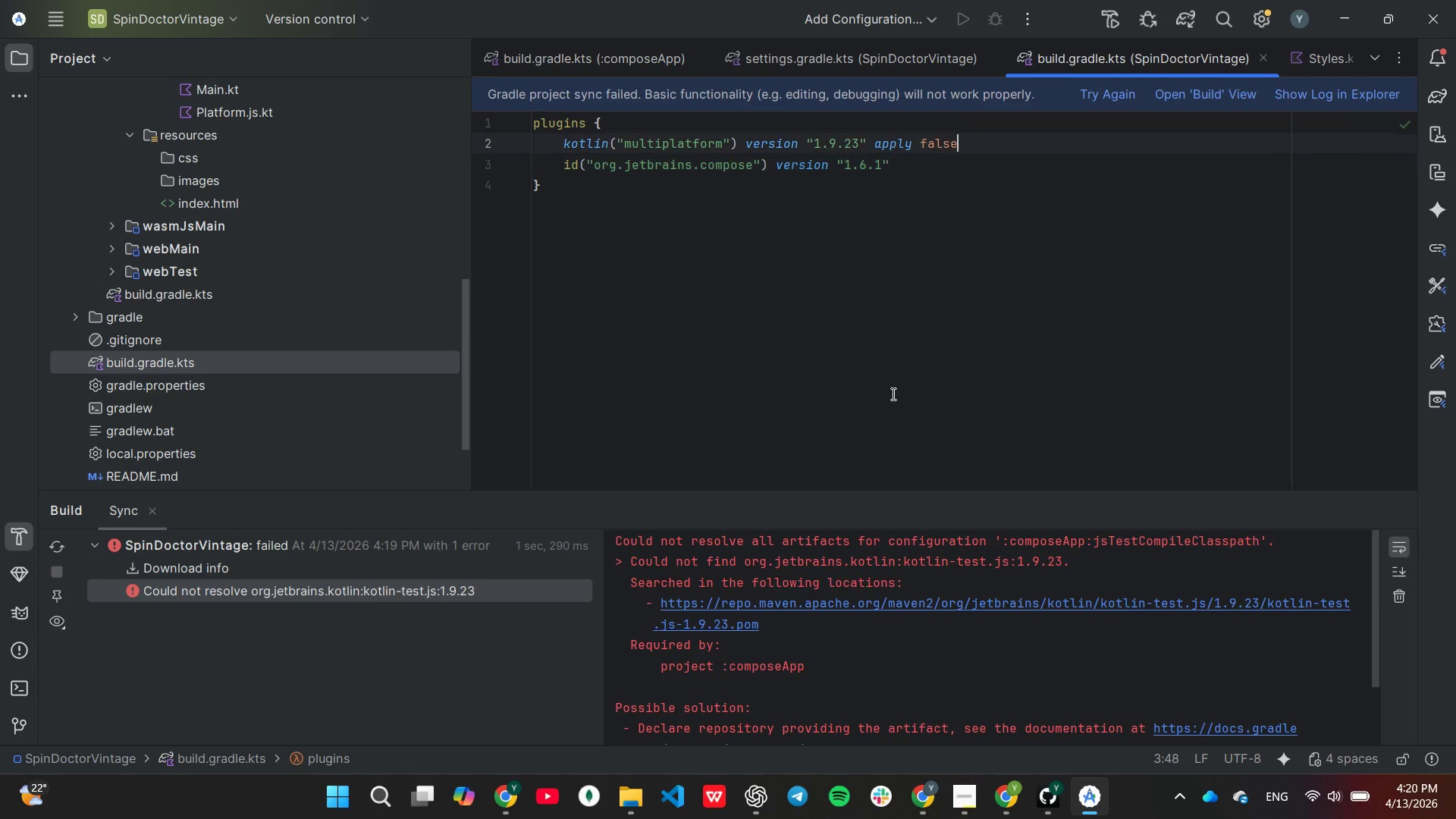 
key(Control+Z)
 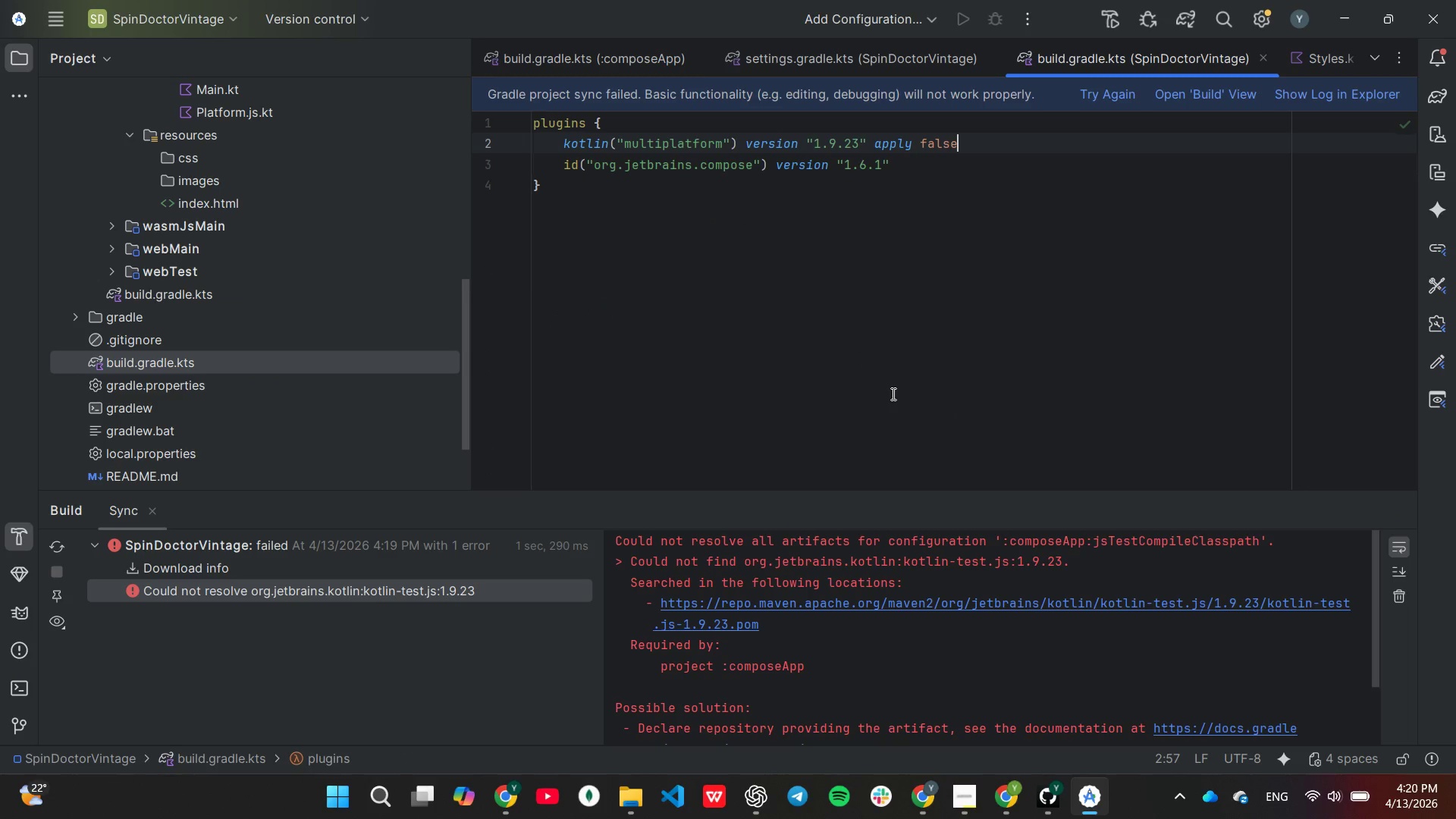 
key(Control+Z)
 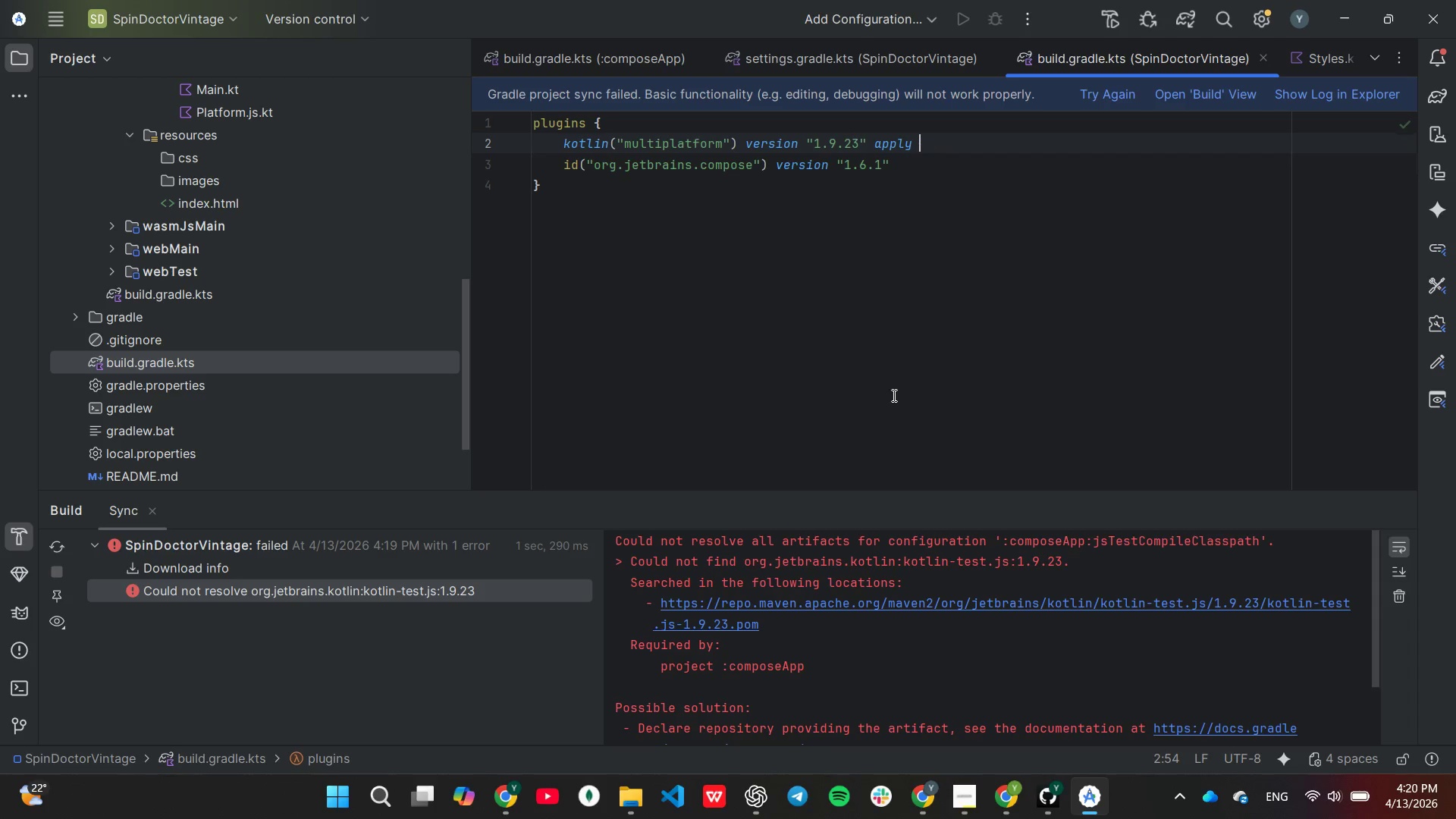 
key(Control+Z)
 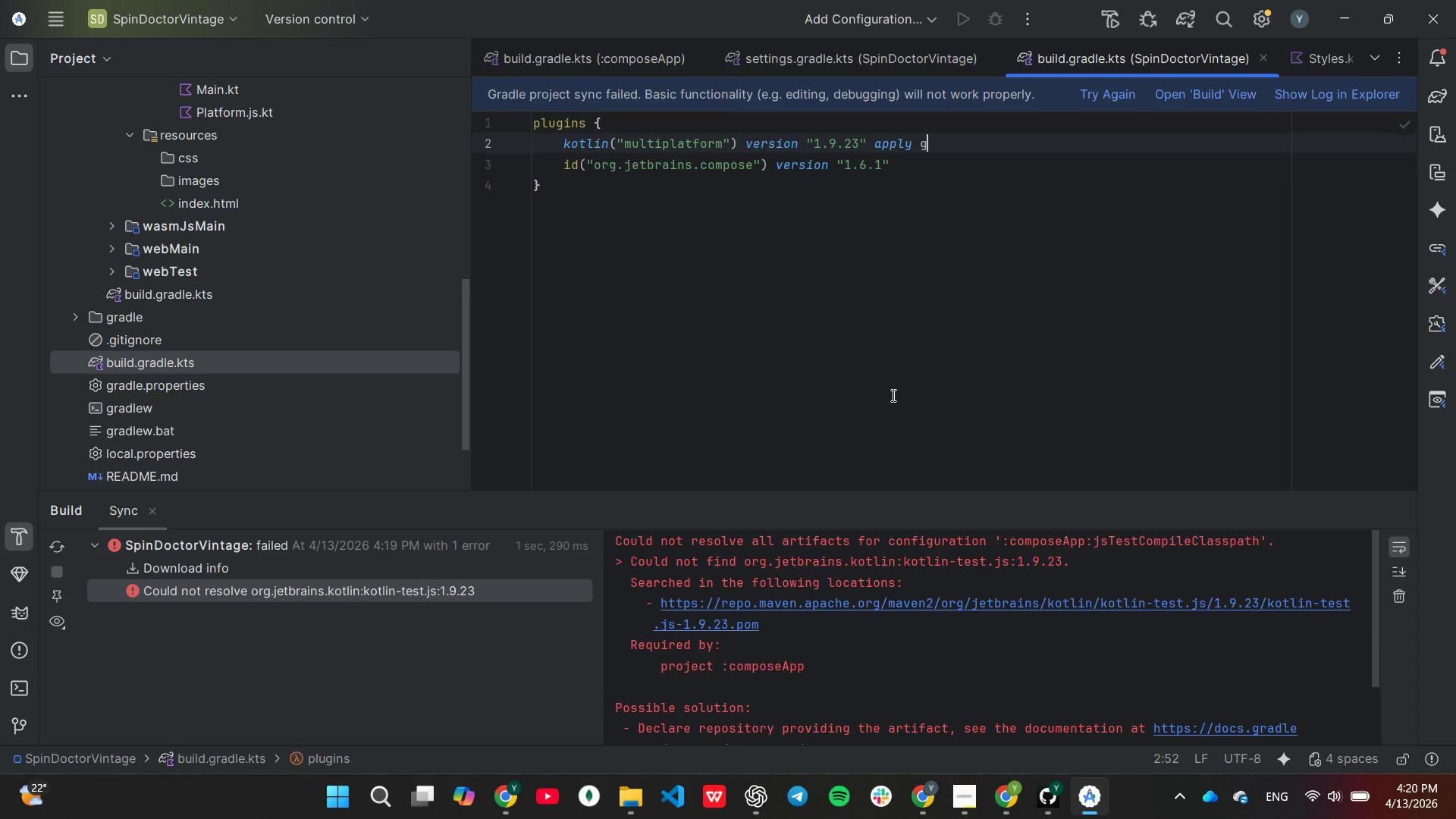 
key(Control+Z)
 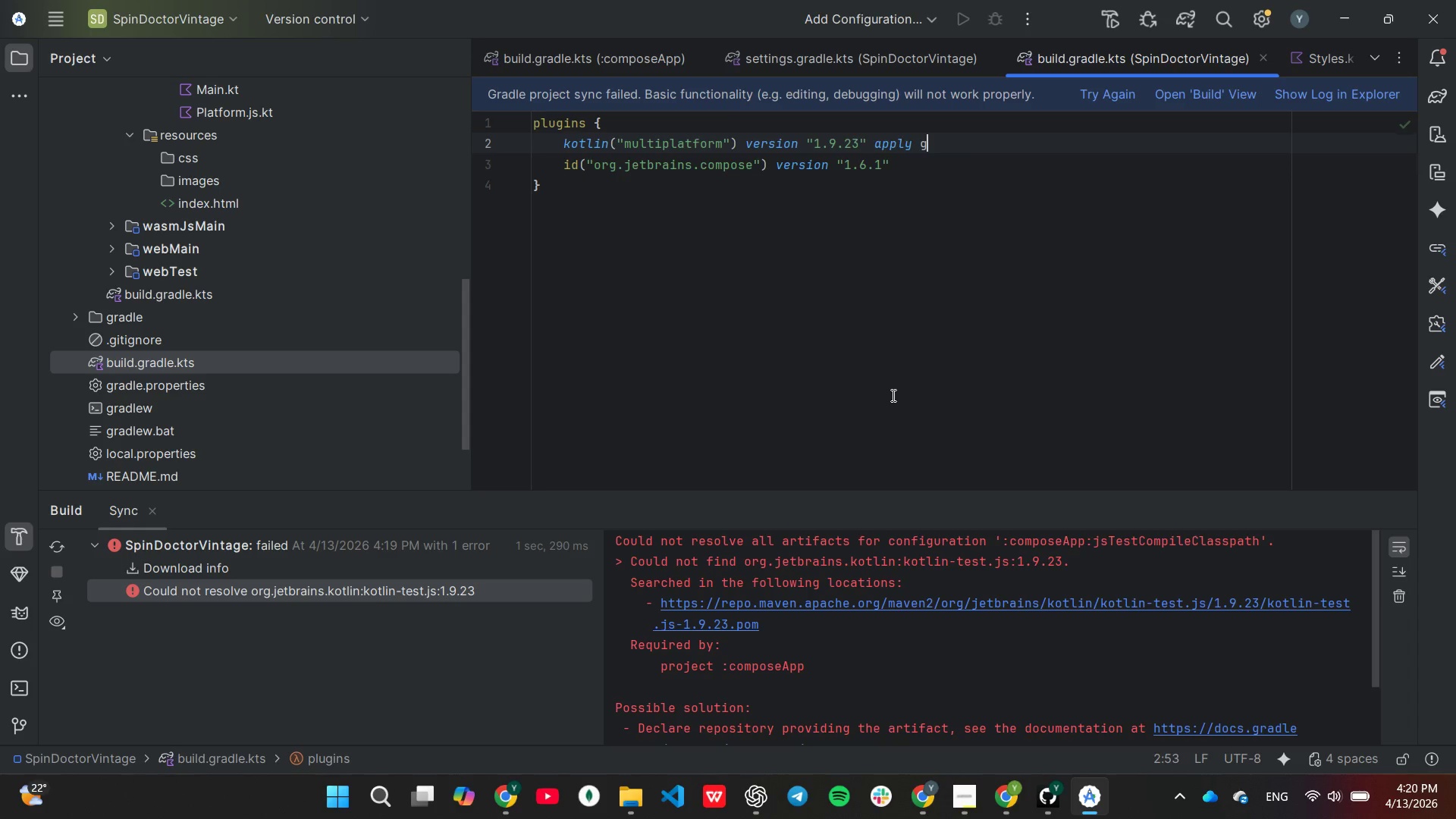 
key(Control+Z)
 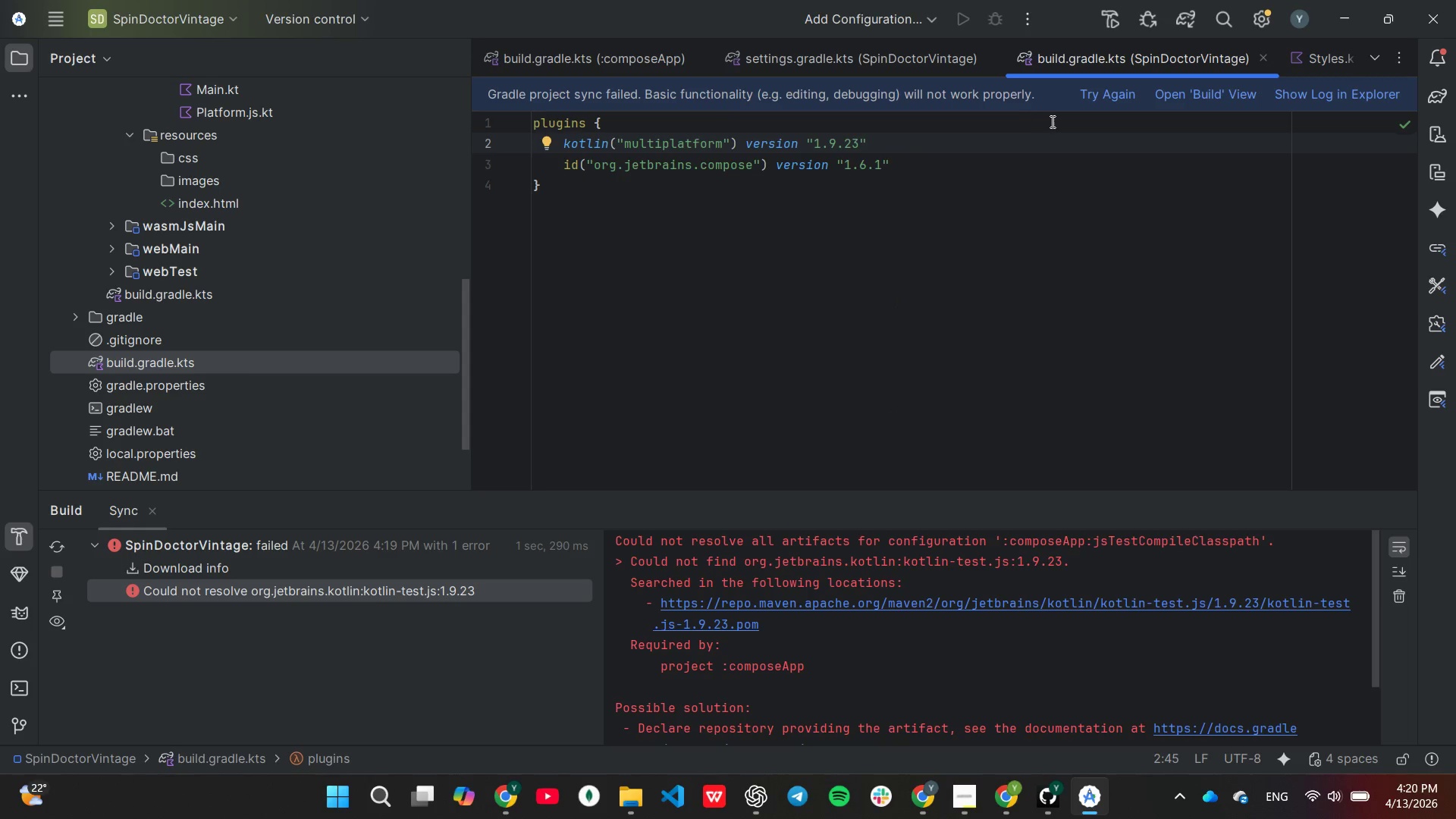 
left_click([1109, 86])
 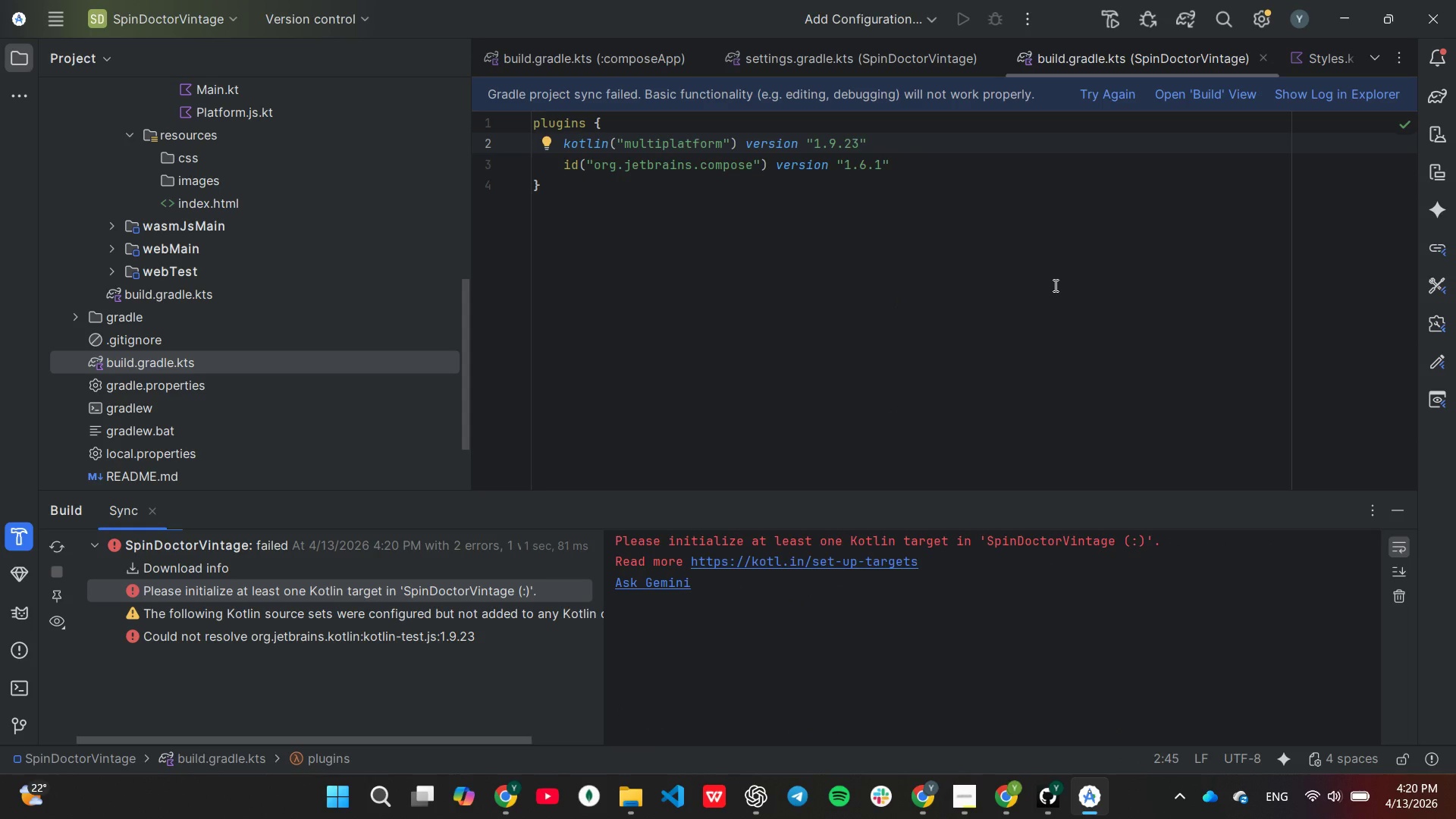 
wait(5.19)
 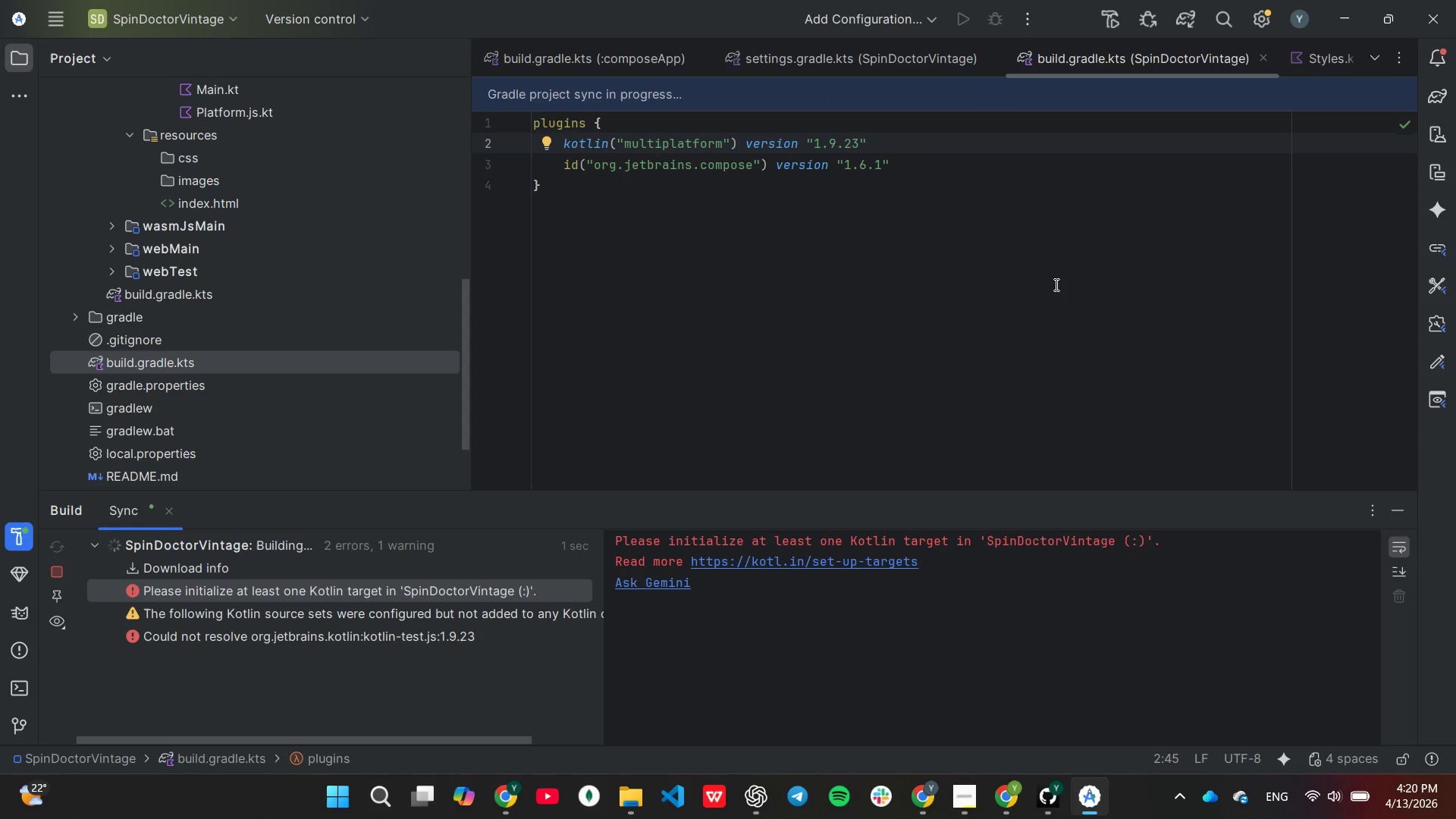 
scroll: coordinate [318, 234], scroll_direction: up, amount: 4.0
 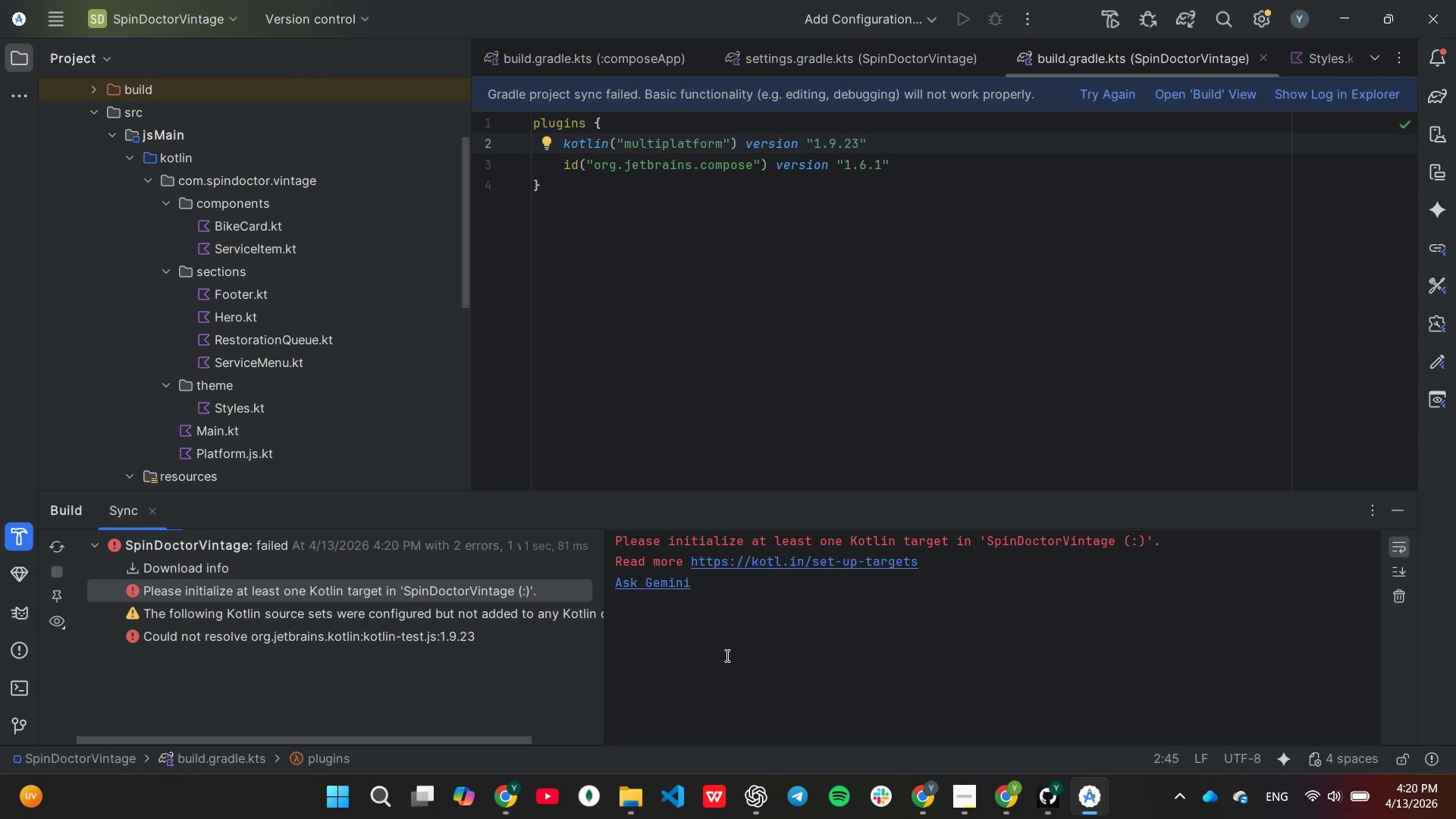 
wait(16.01)
 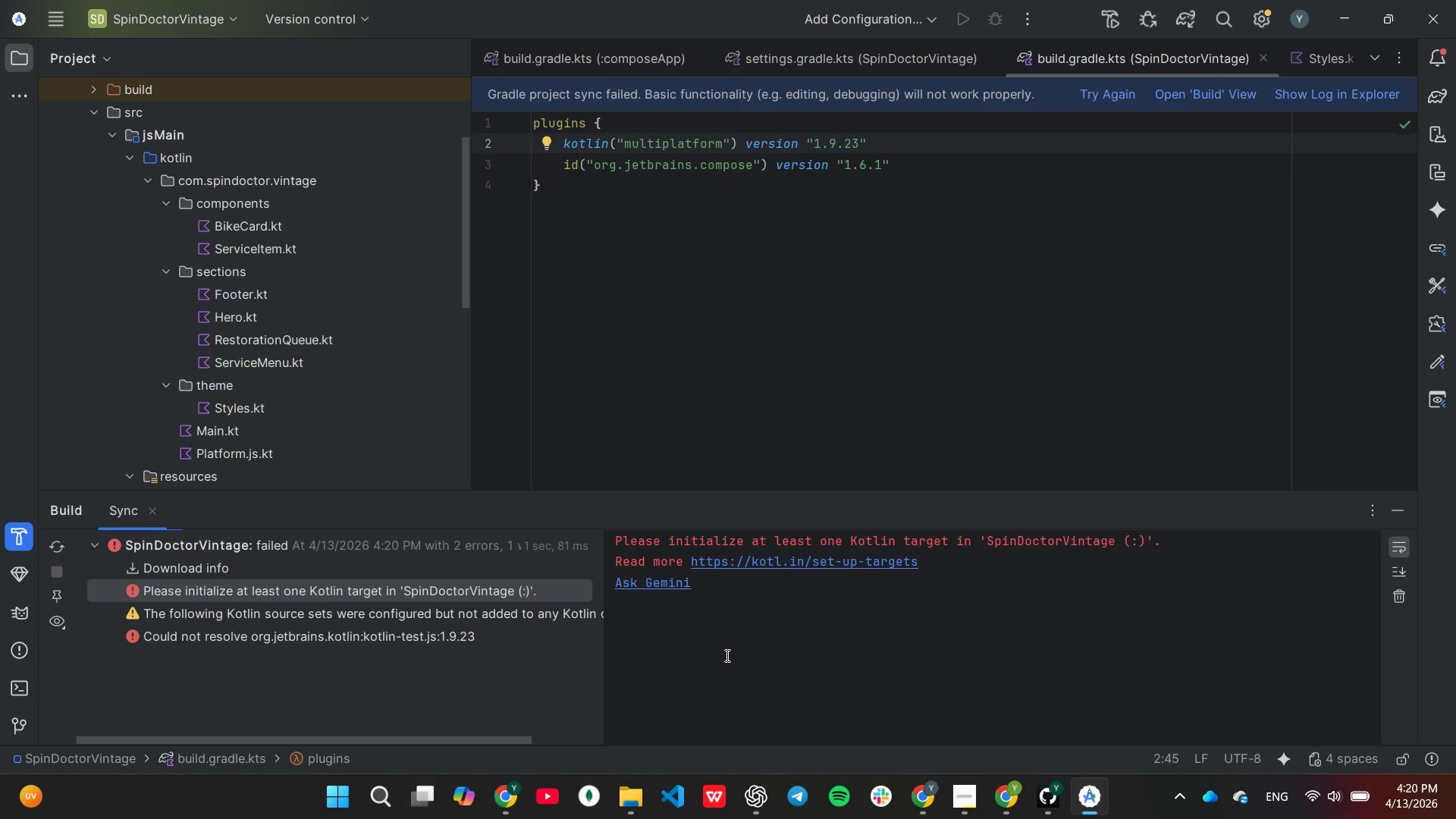 
scroll: coordinate [322, 351], scroll_direction: up, amount: 4.0
 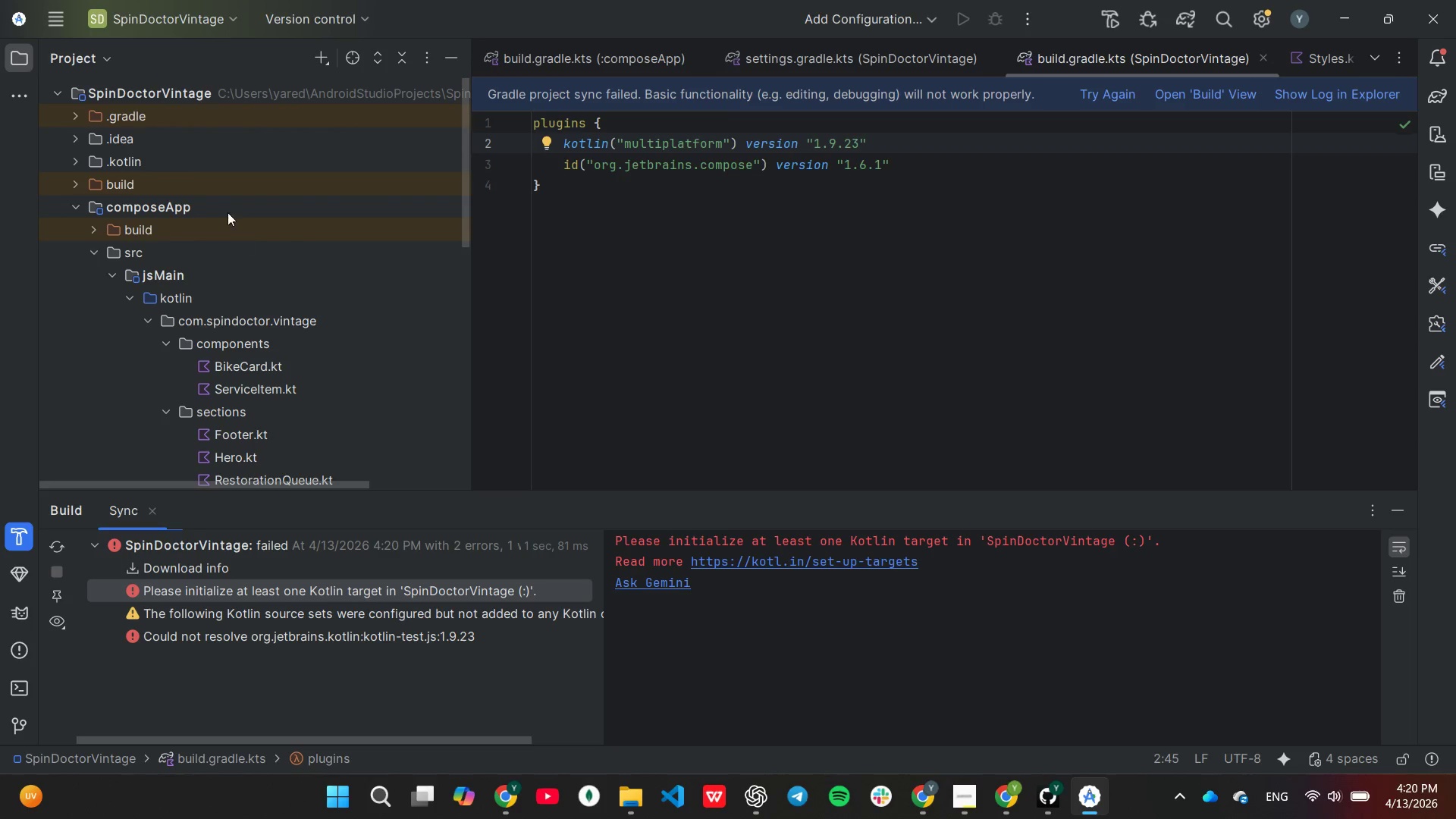 
mouse_move([117, 187])
 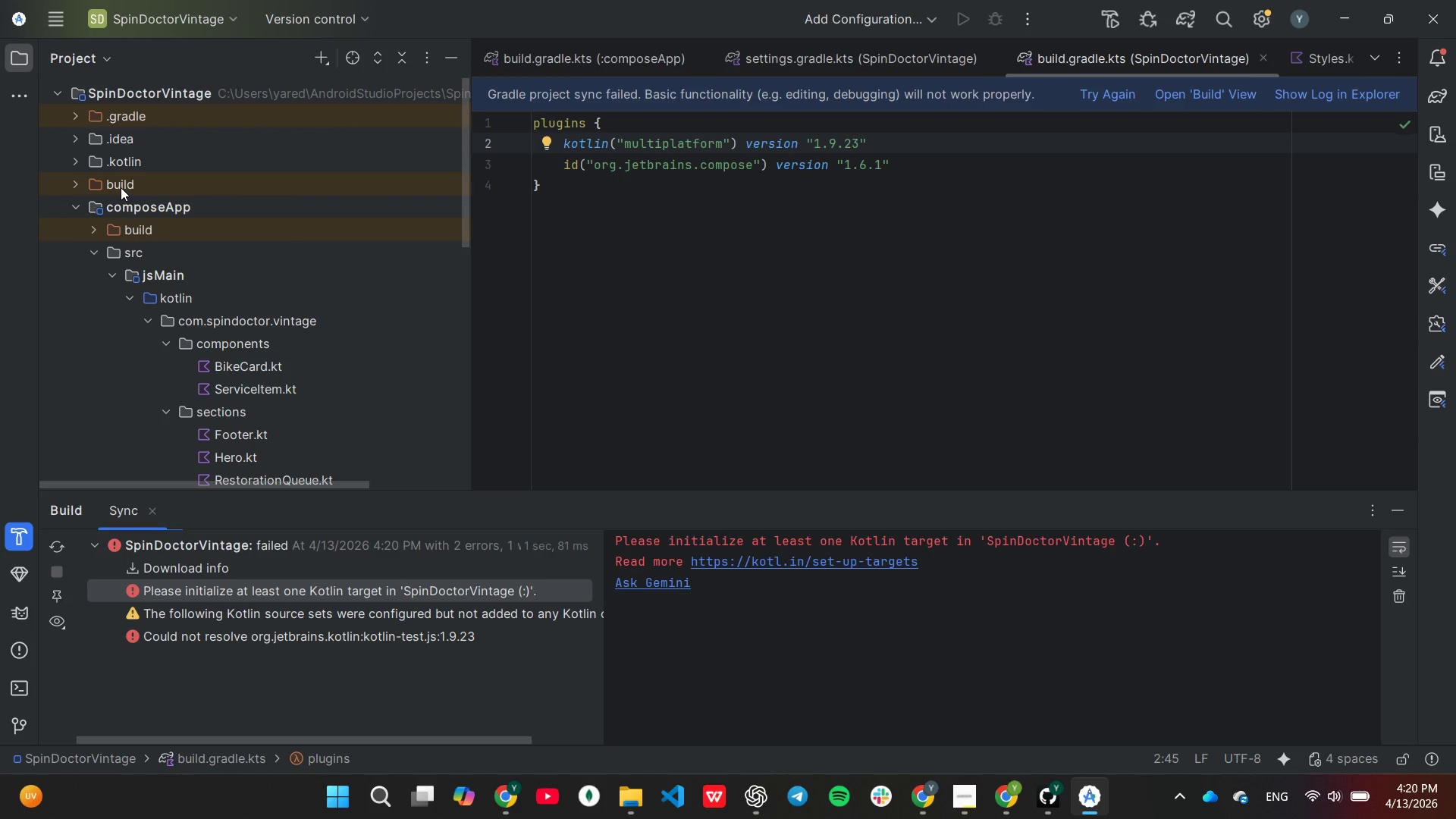 
right_click([121, 187])
 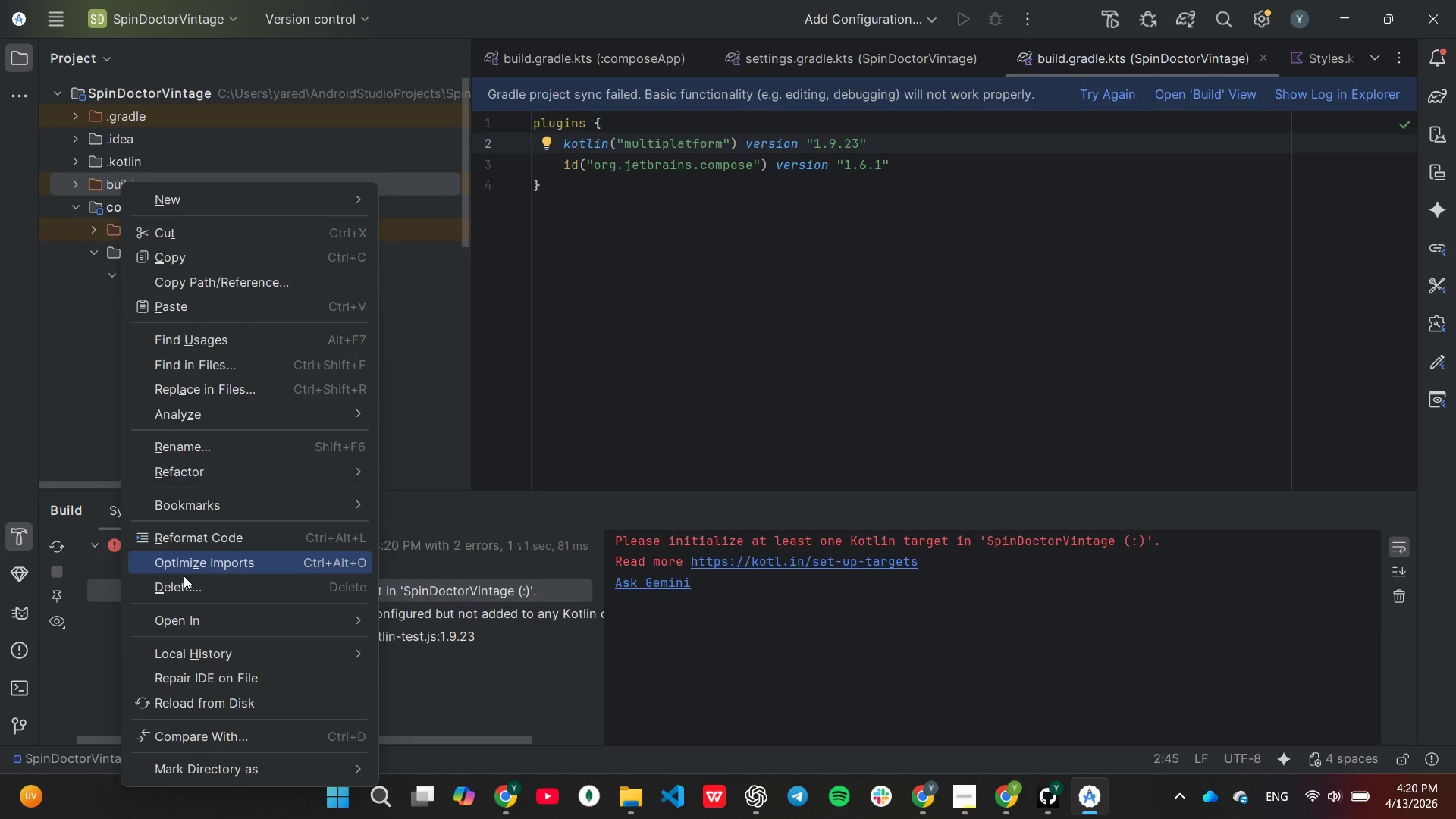 
left_click([188, 592])
 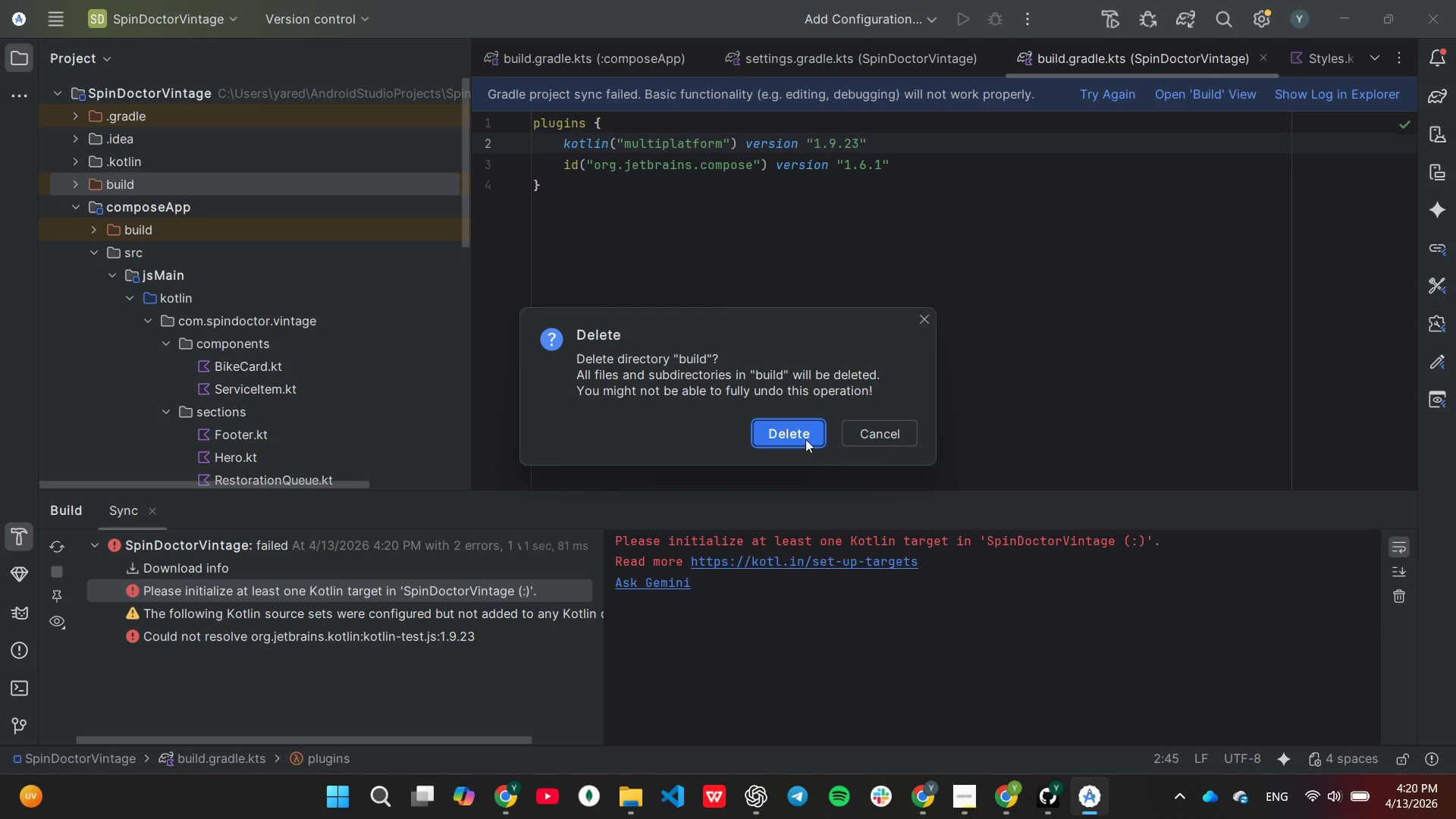 
left_click([802, 435])
 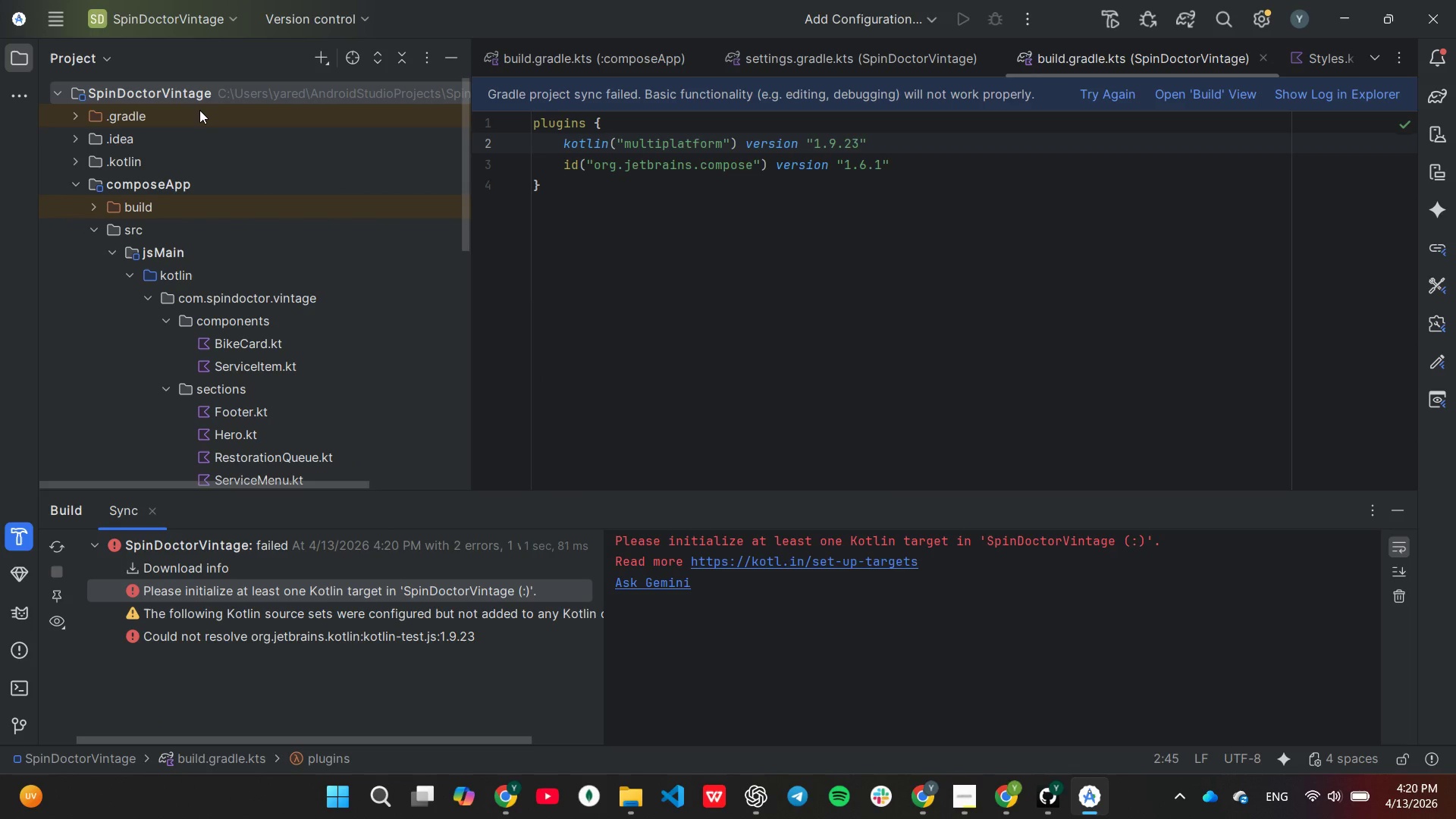 
right_click([199, 110])
 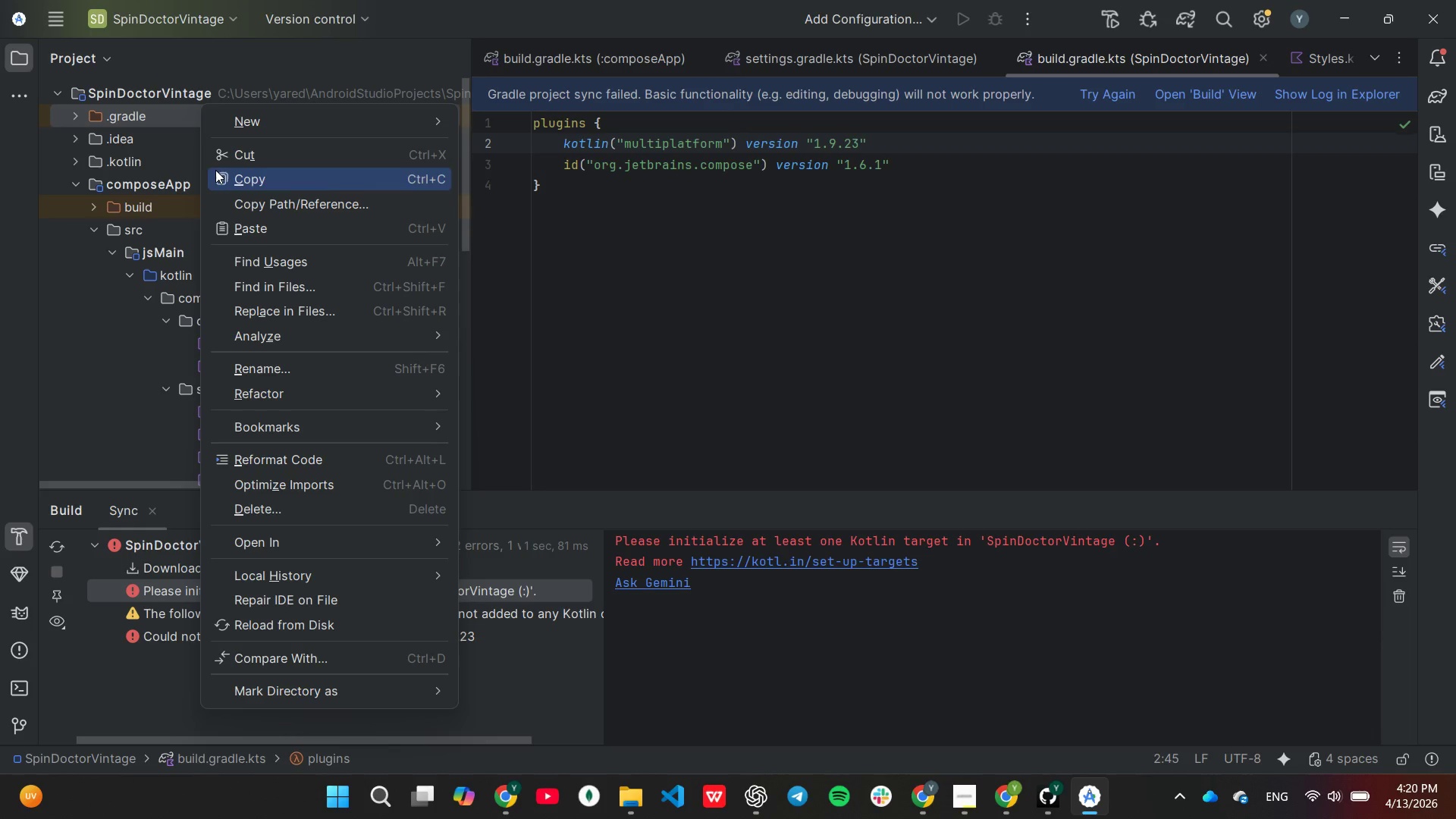 
wait(10.34)
 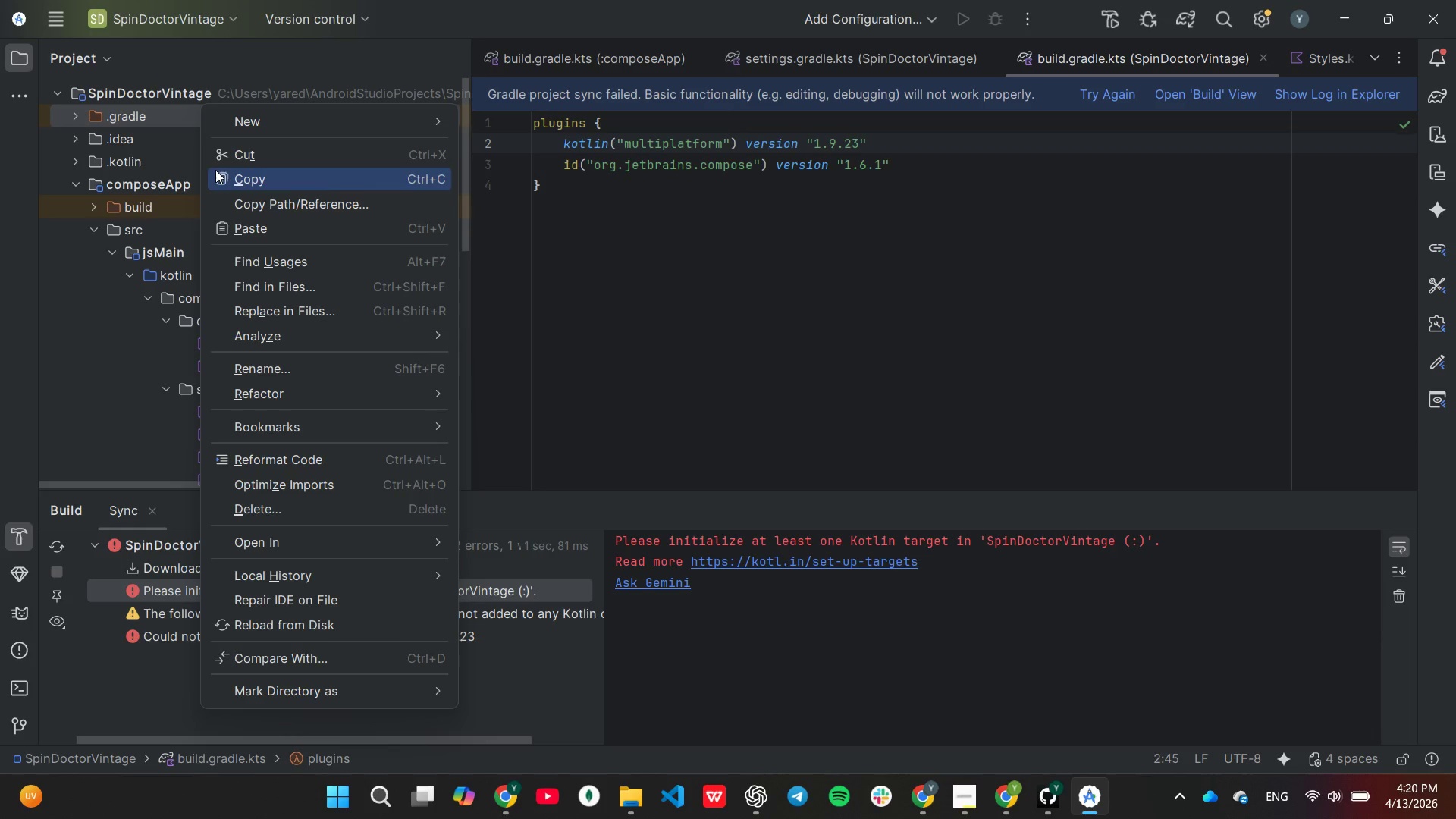 
left_click([776, 427])
 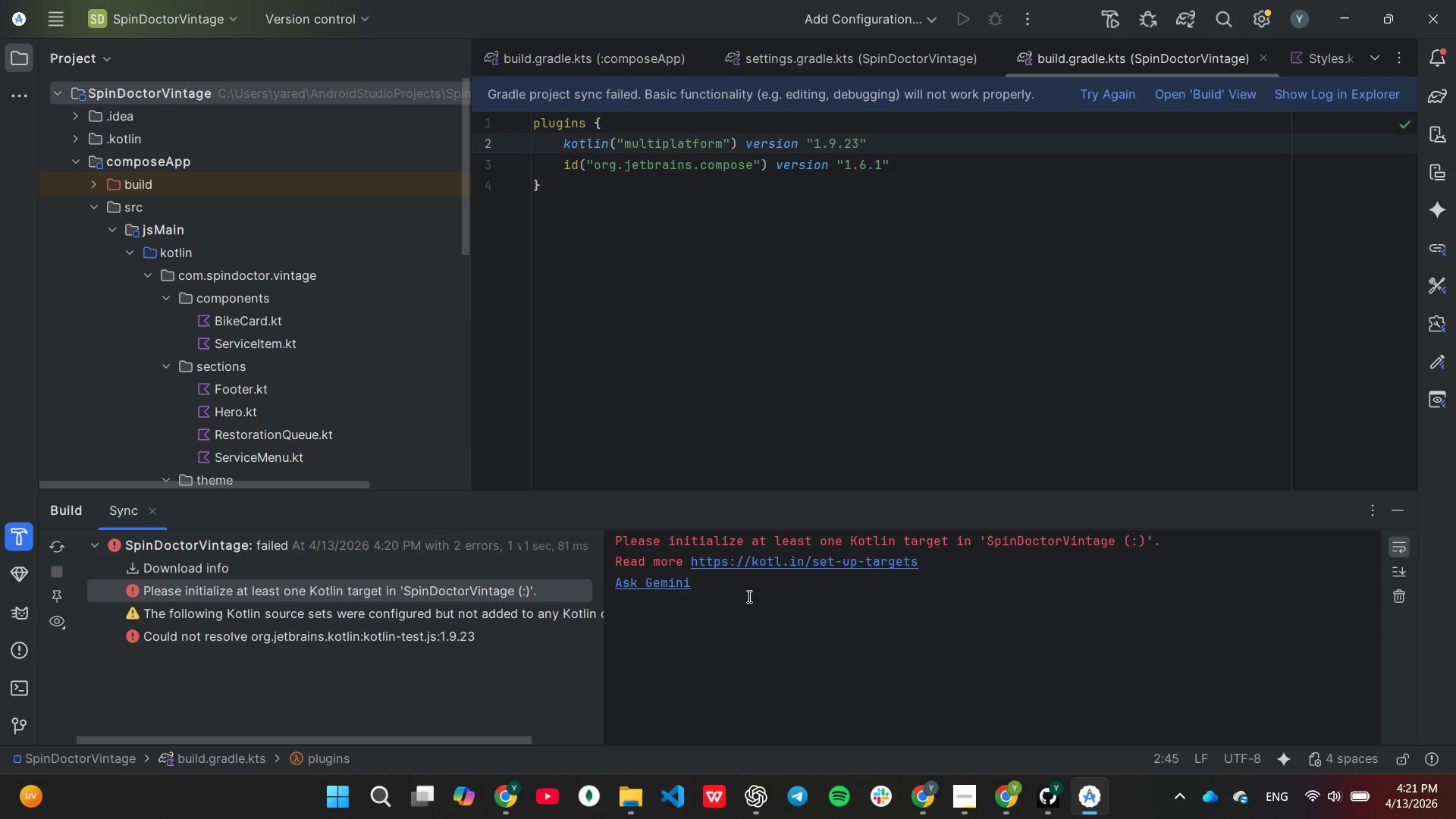 
wait(8.33)
 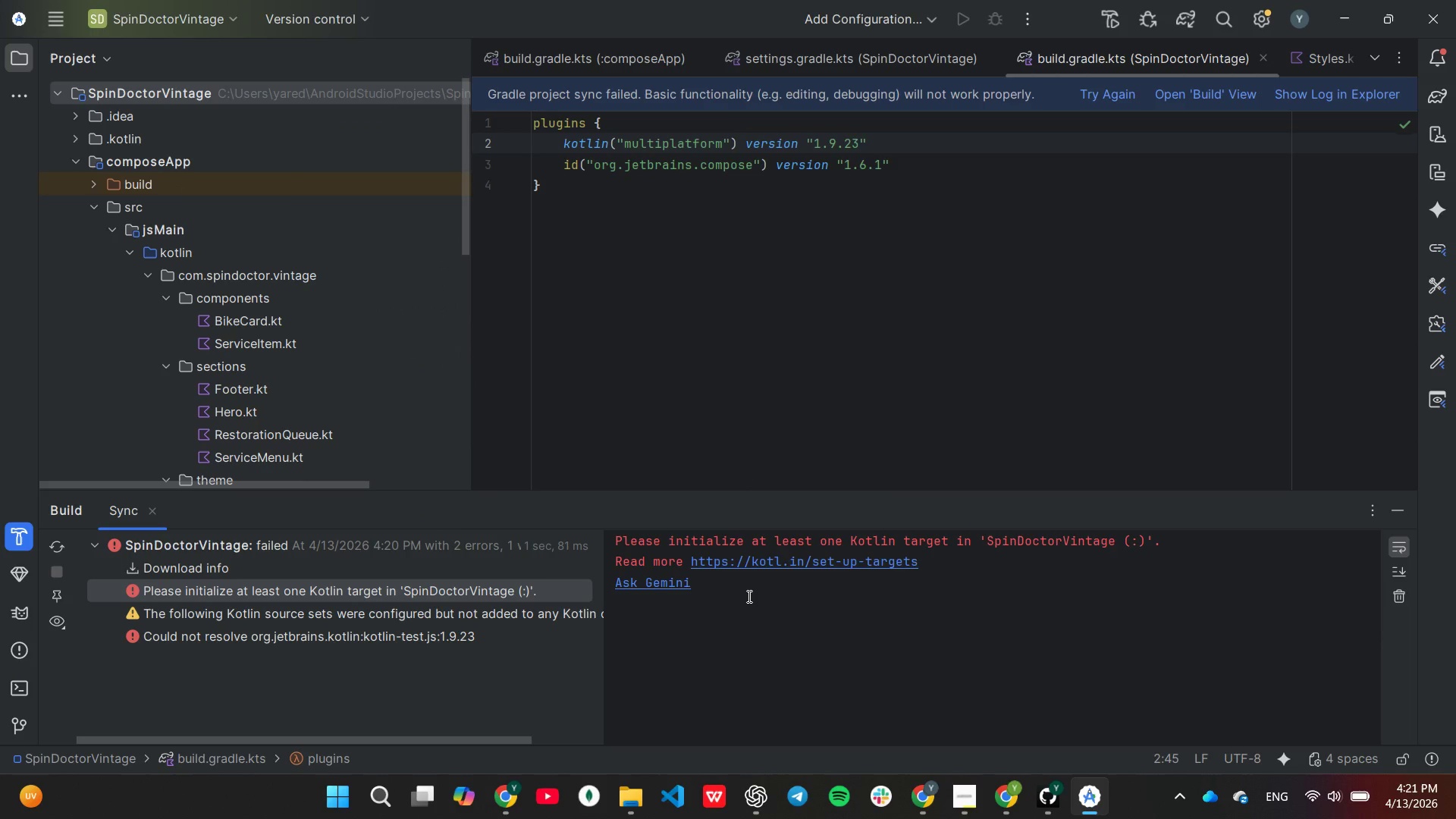 
left_click([62, 27])
 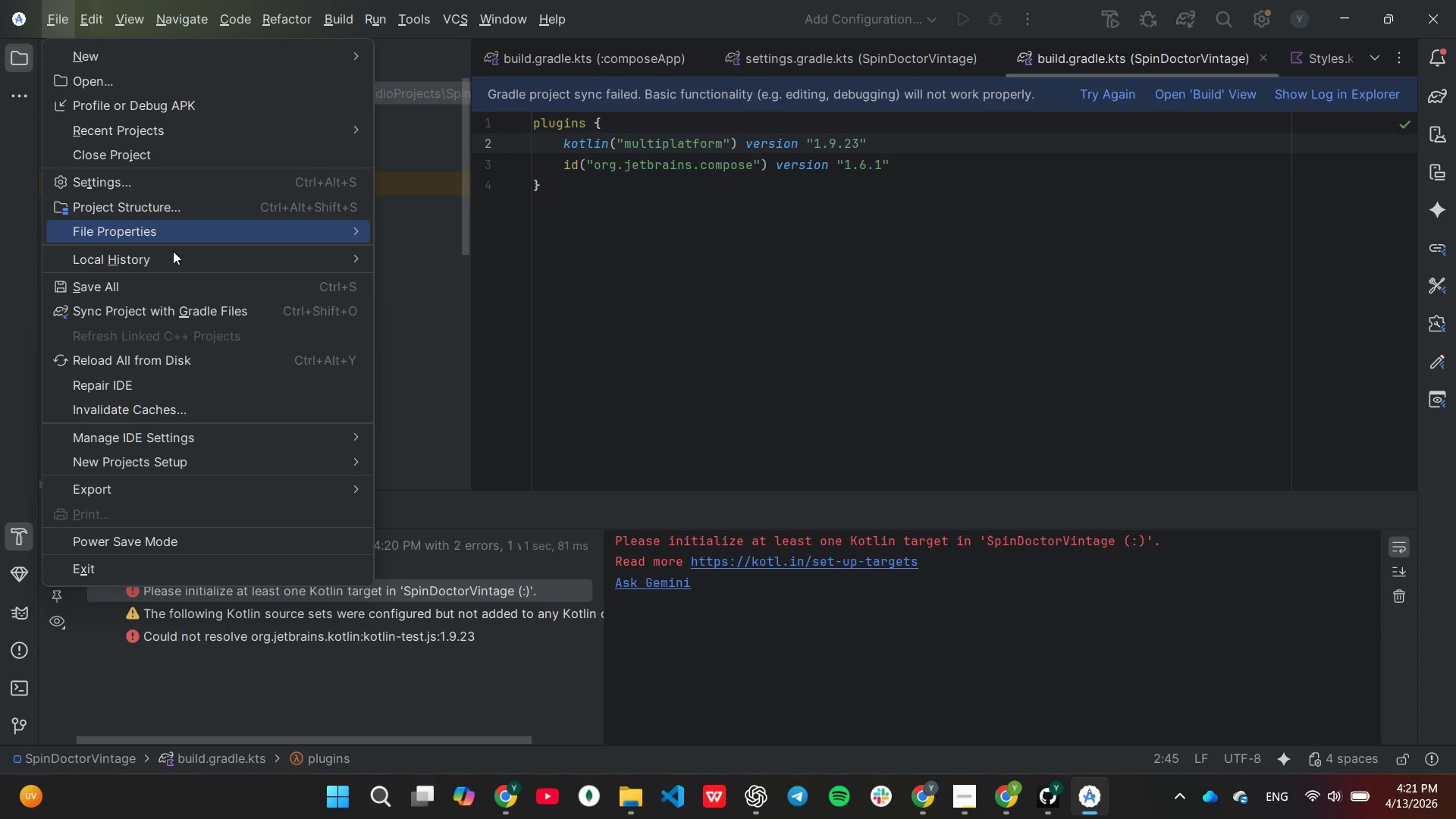 
left_click([201, 310])
 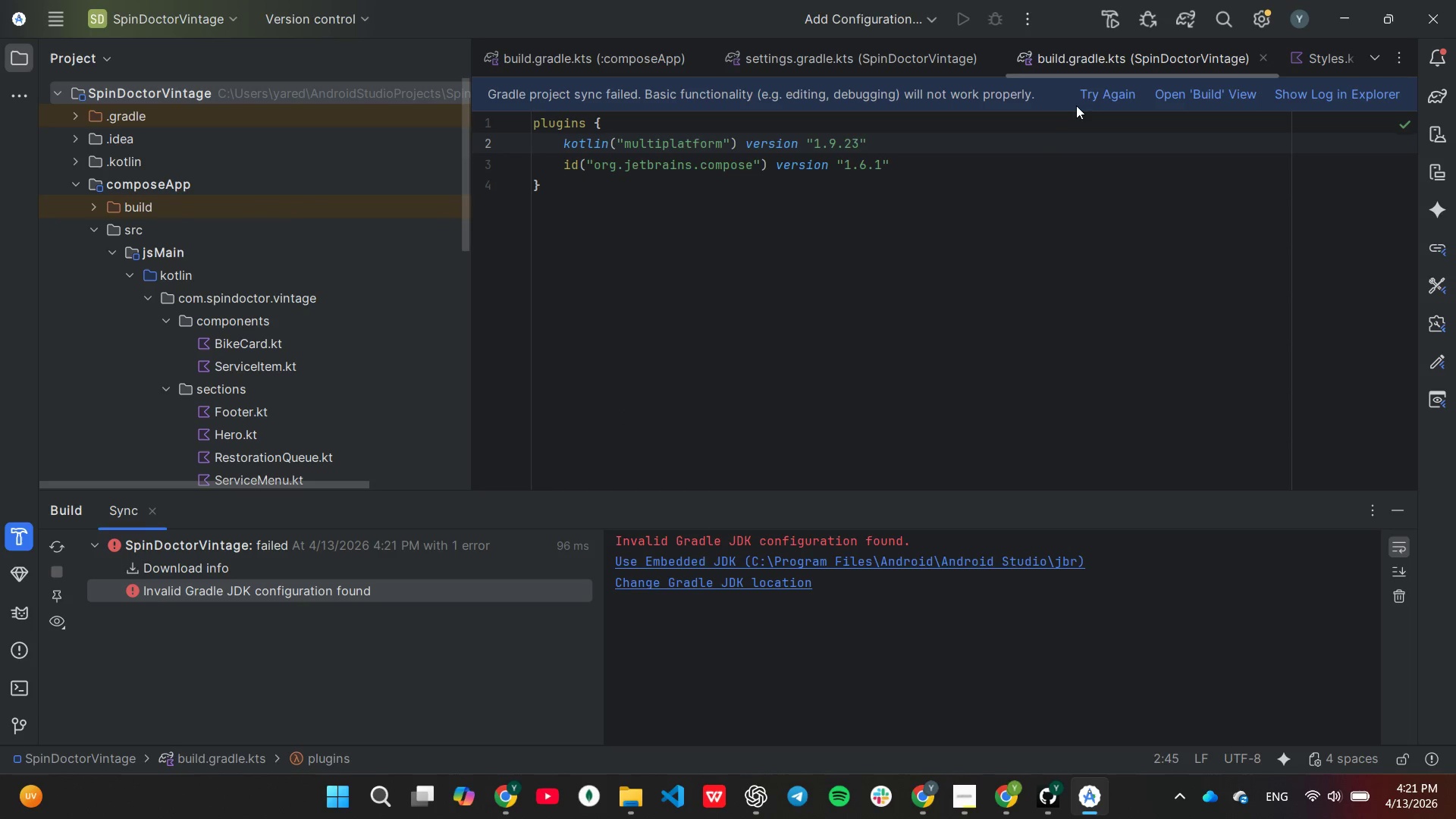 
wait(9.88)
 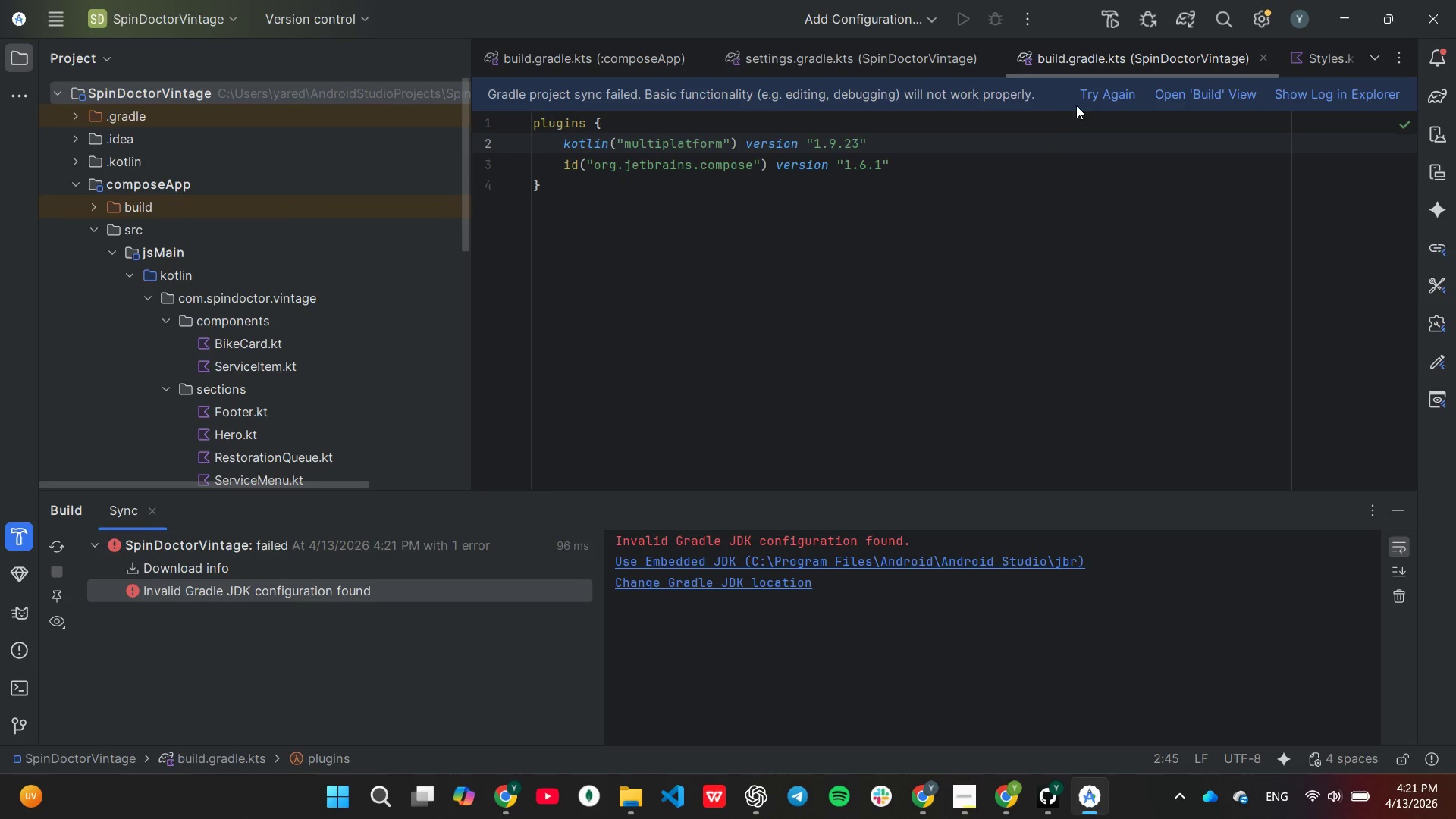 
left_click([956, 796])